 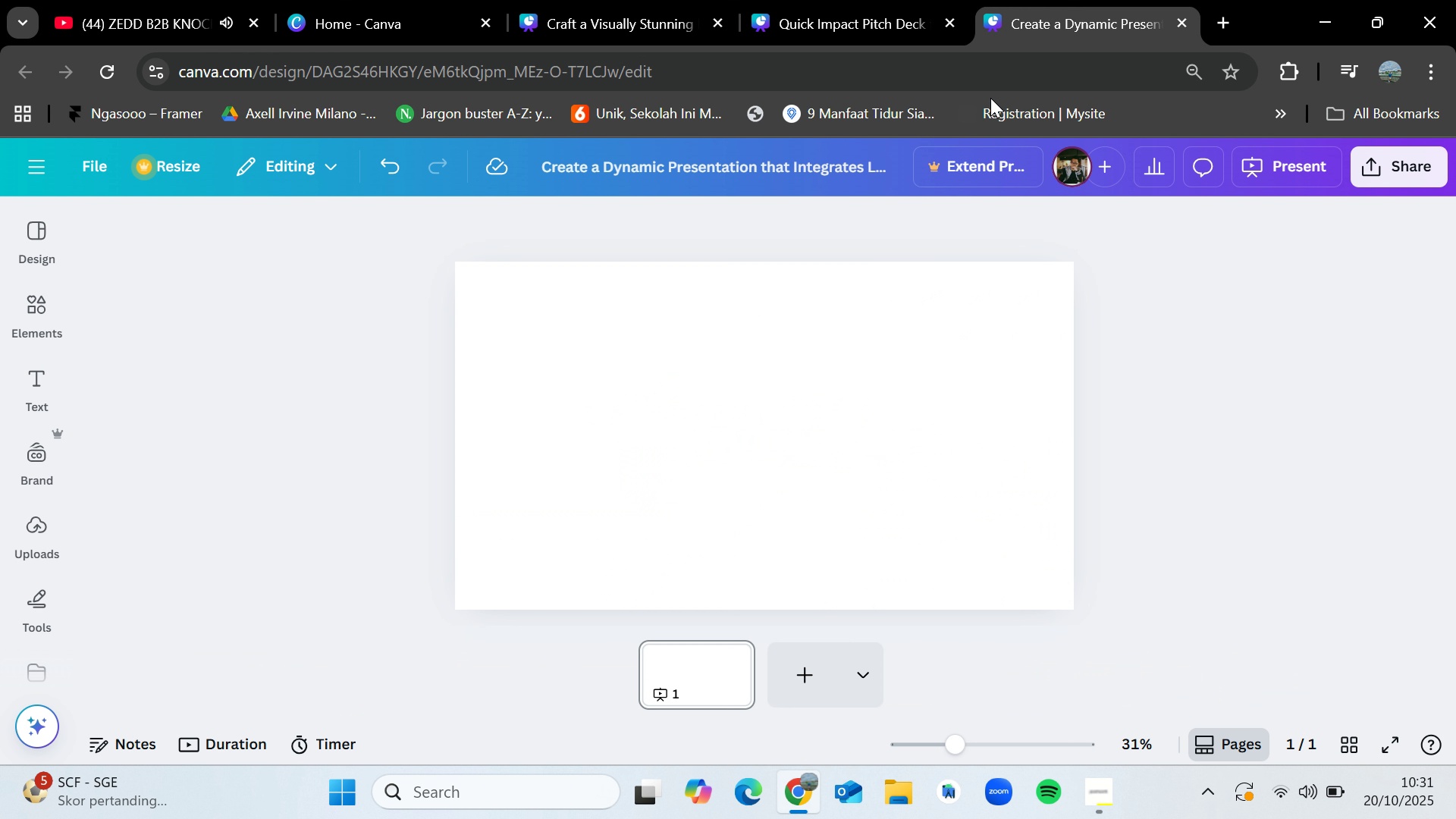 
key(Control+V)
 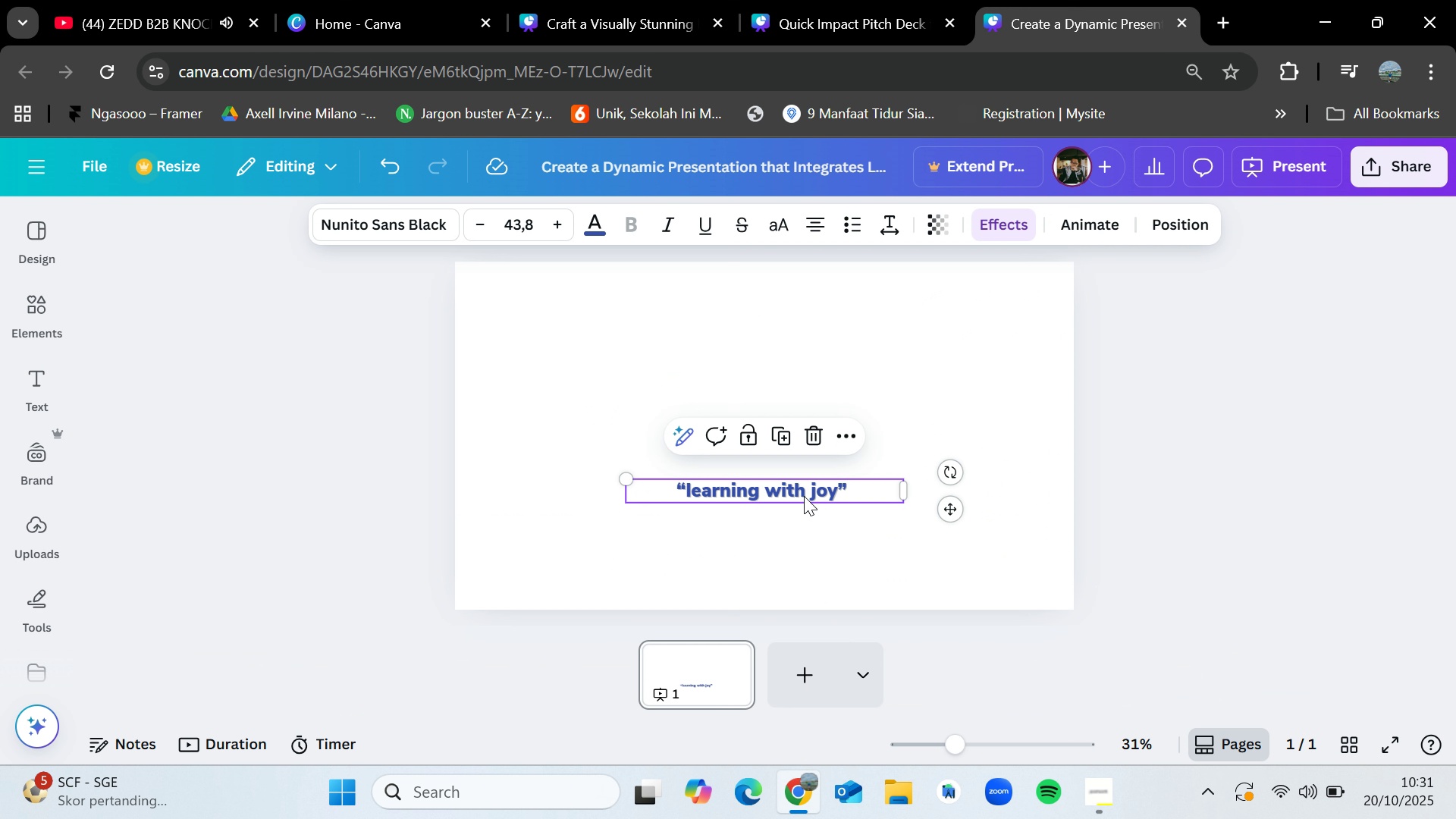 
double_click([805, 491])
 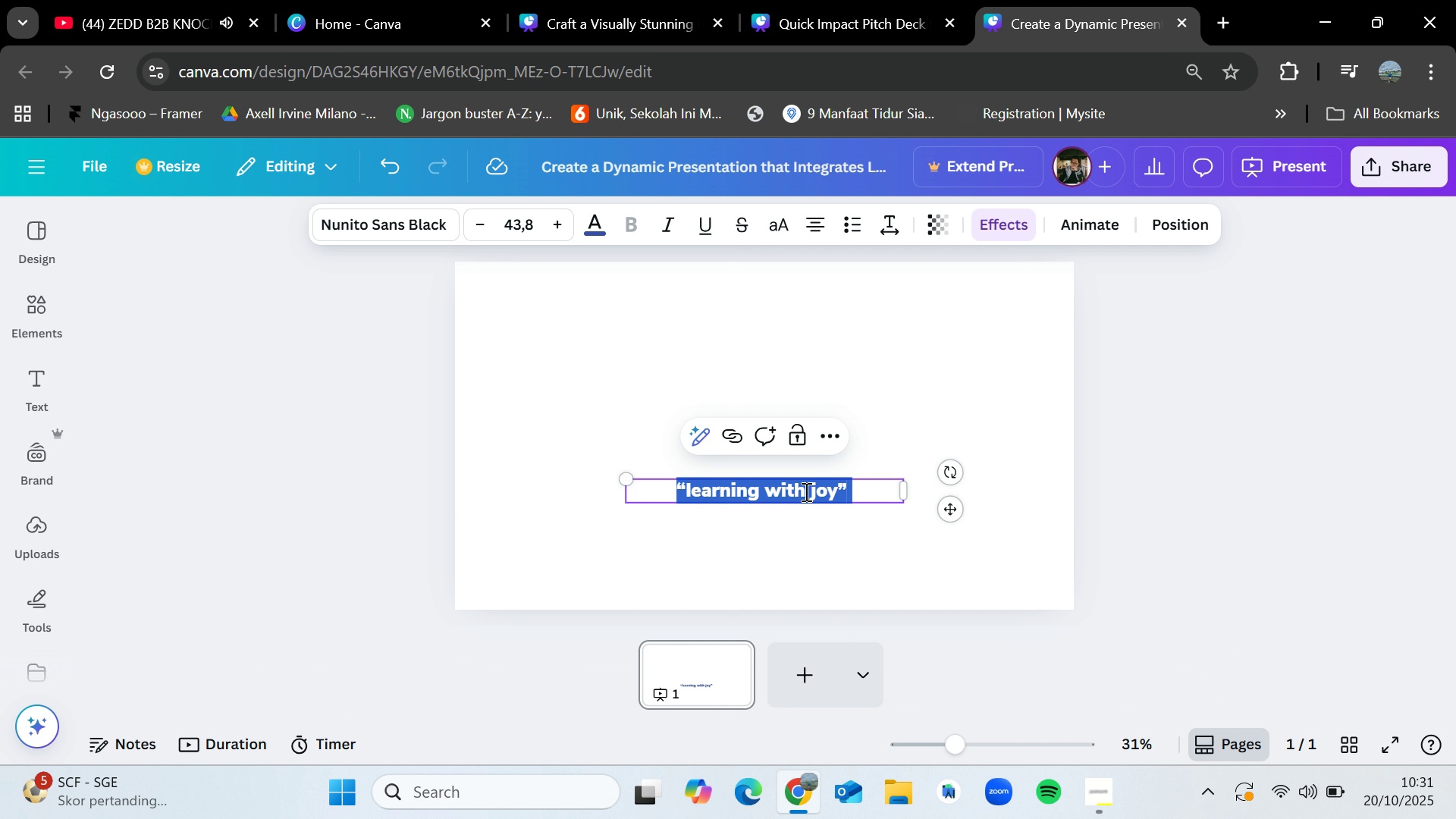 
key(Backspace)
type(The i)
key(Backspace)
type(Interconnected World : Y)
key(Backspace)
type(Ud)
key(Backspace)
type(nderstanding Our e)
key(Backspace)
type(Environment[VolumeUp][VolumeUp][VolumeUp][VolumeUp][VolumeUp])
 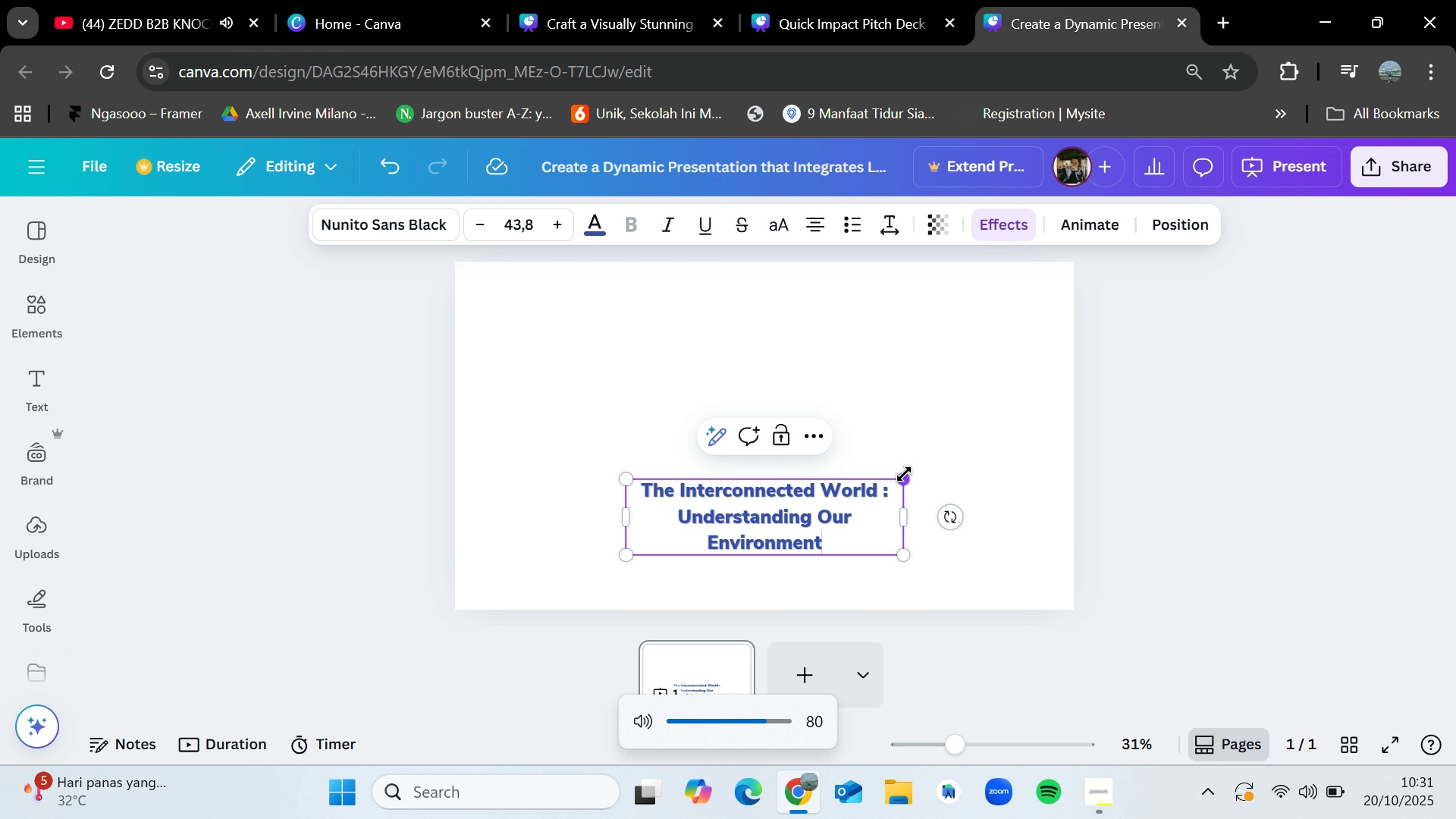 
left_click_drag(start_coordinate=[904, 474], to_coordinate=[998, 397])
 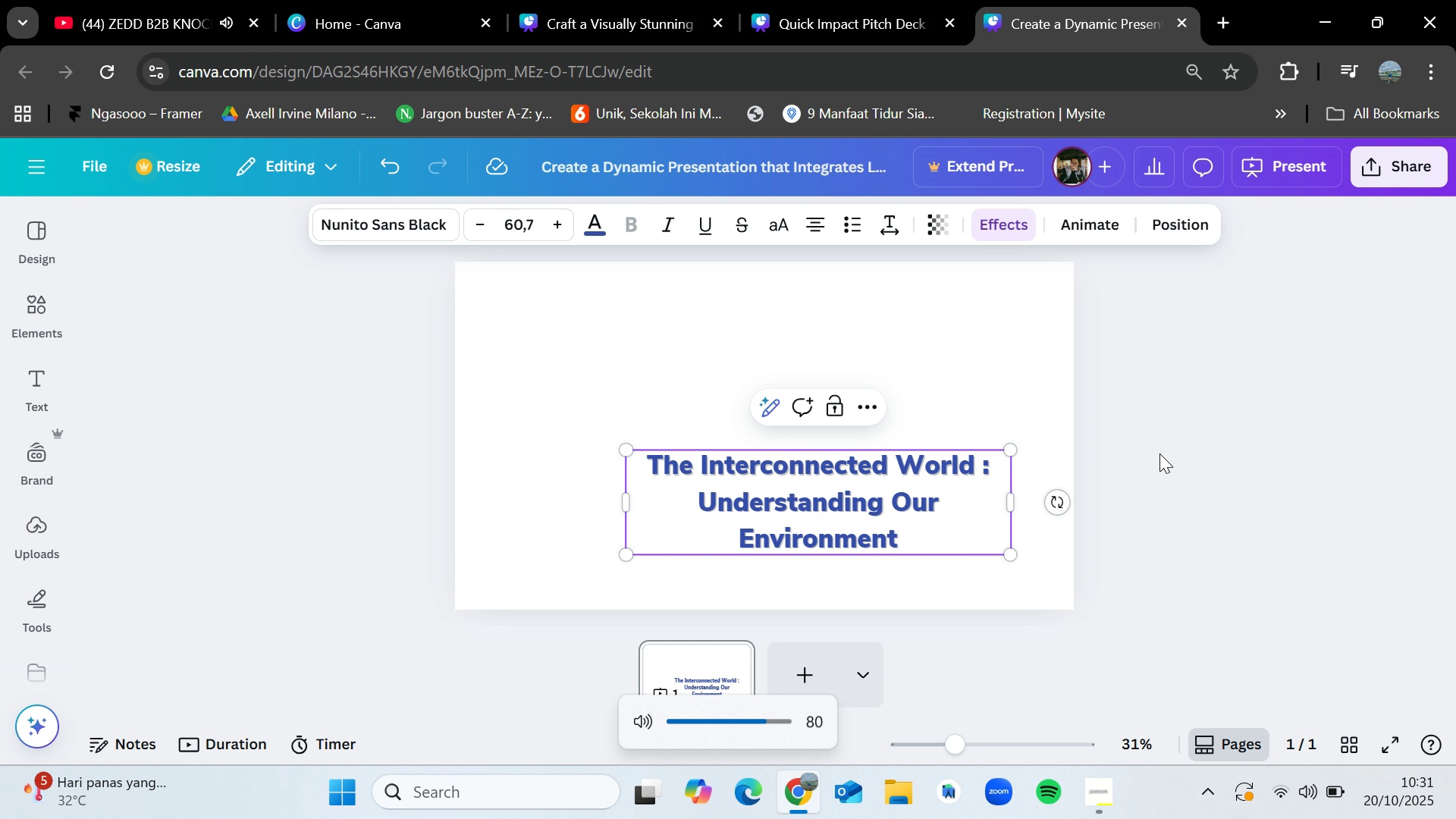 
left_click([1159, 453])
 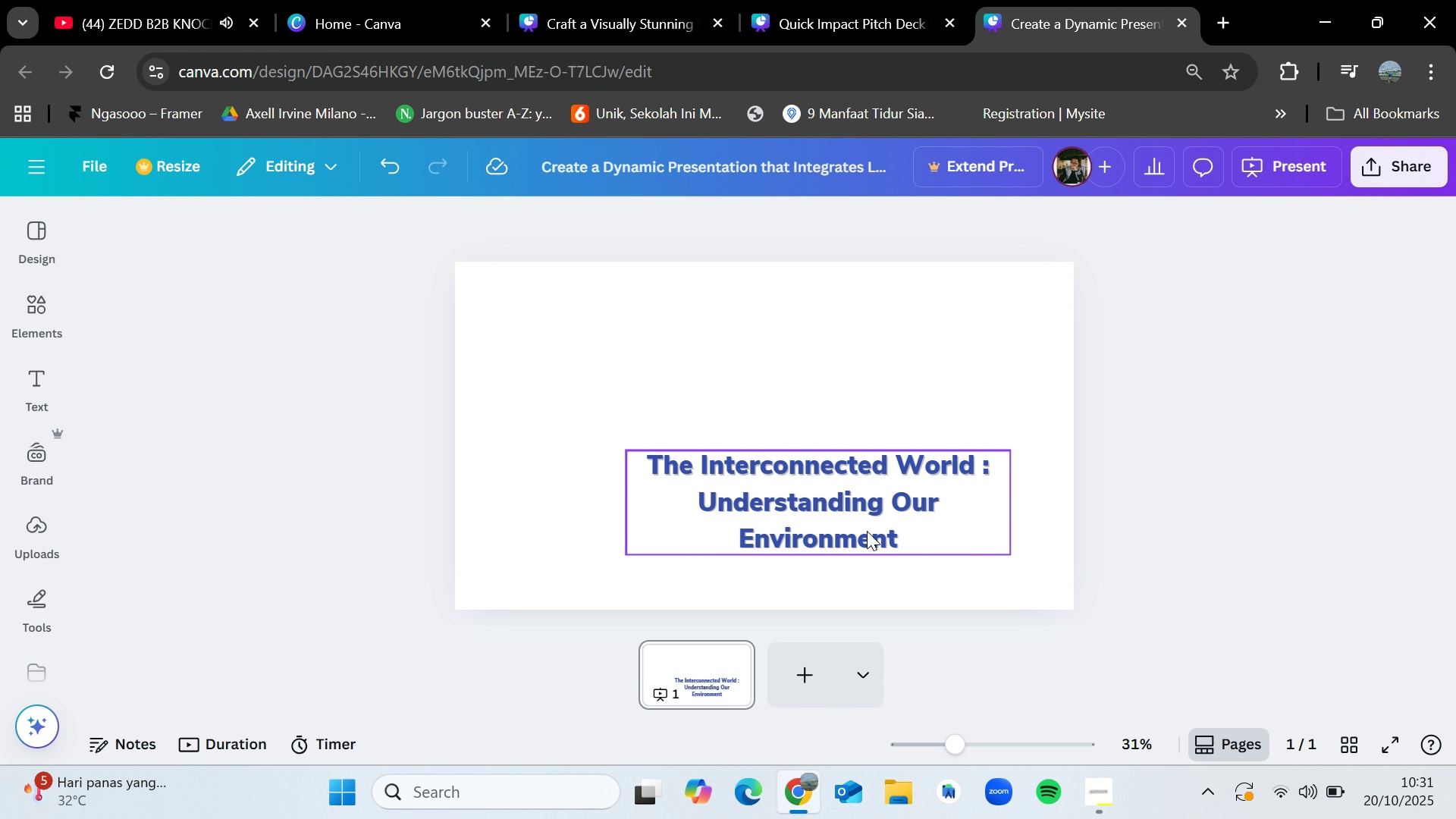 
left_click_drag(start_coordinate=[867, 531], to_coordinate=[805, 441])
 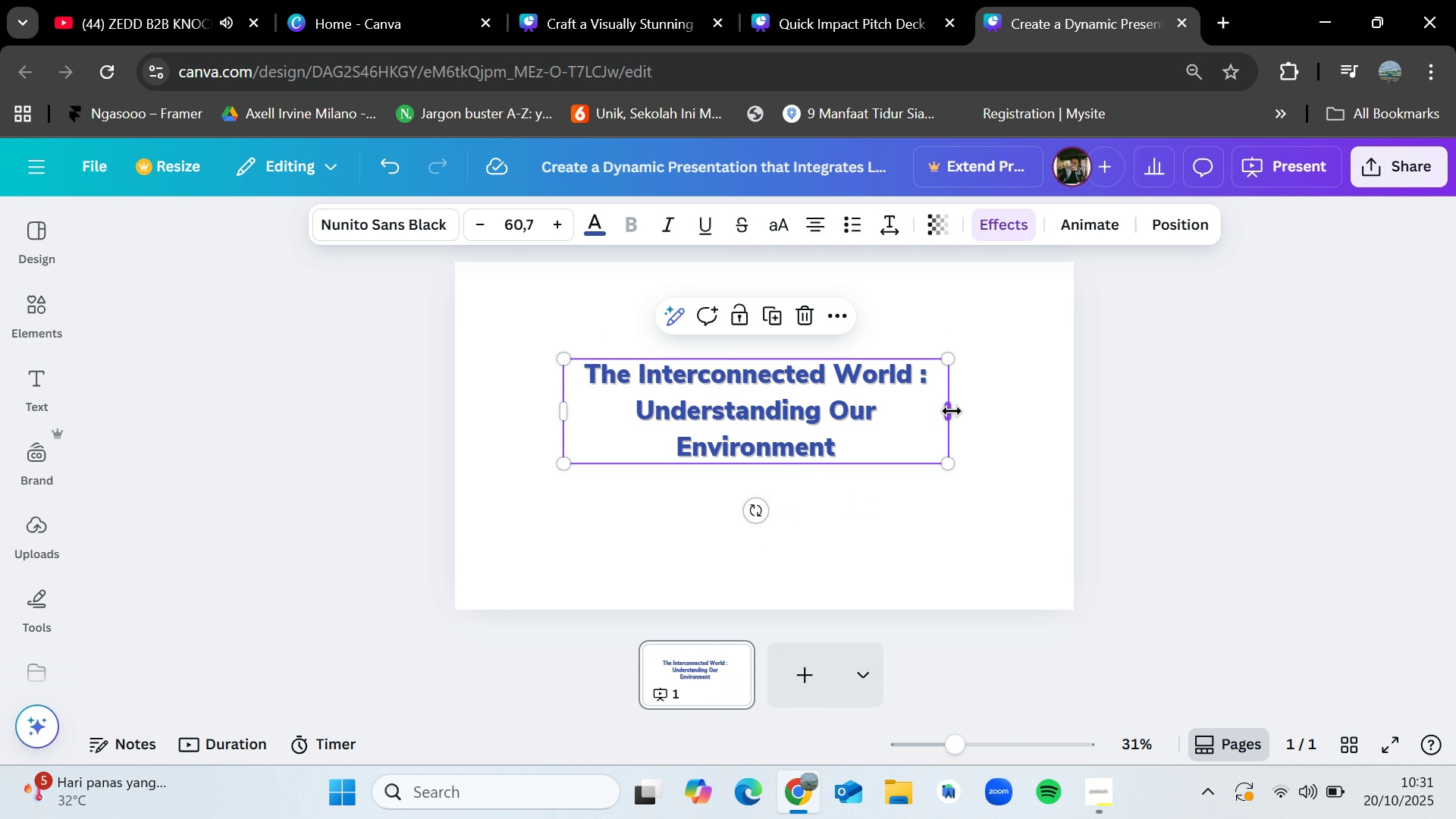 
left_click_drag(start_coordinate=[952, 411], to_coordinate=[974, 408])
 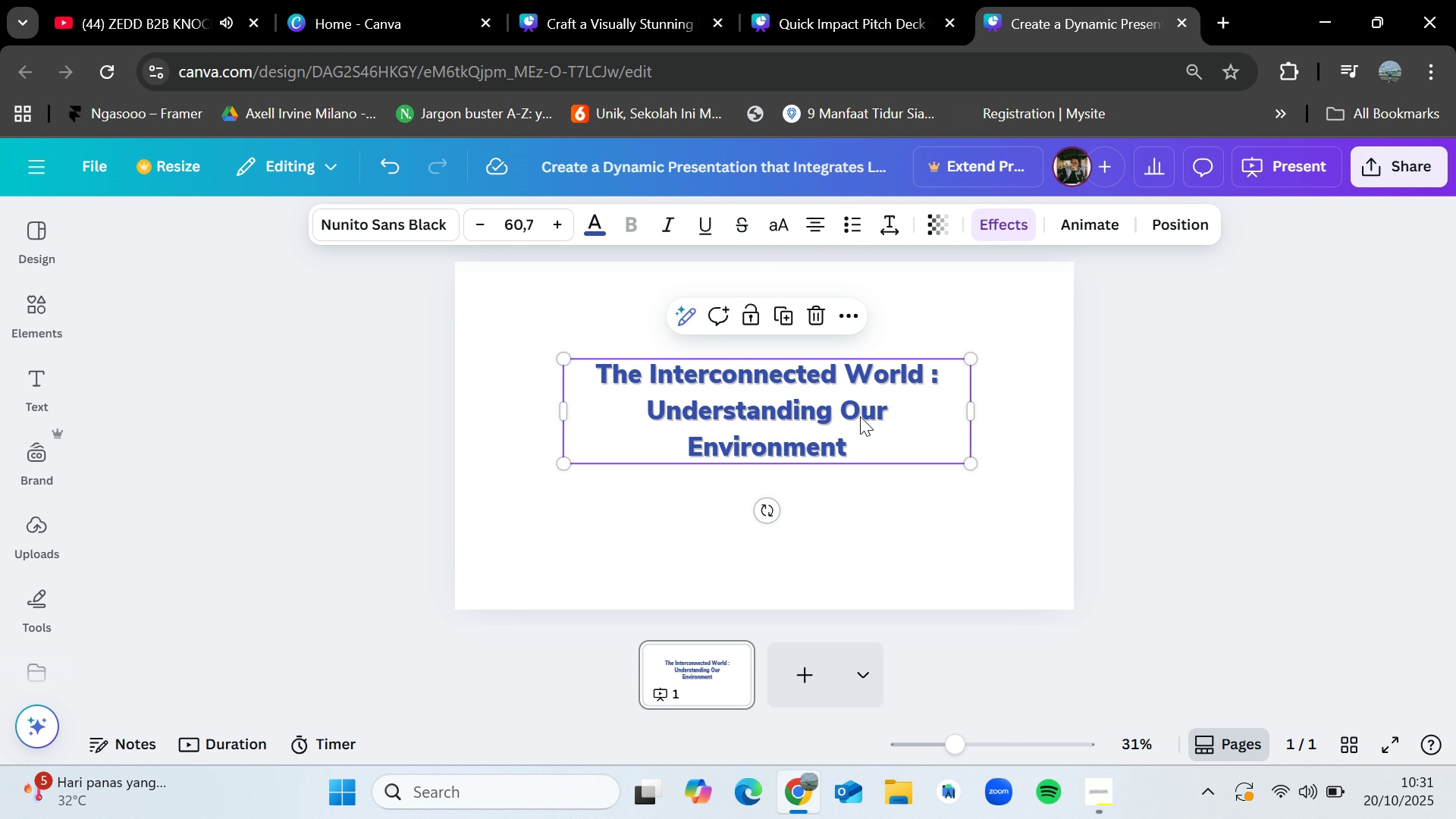 
left_click_drag(start_coordinate=[859, 416], to_coordinate=[864, 431])
 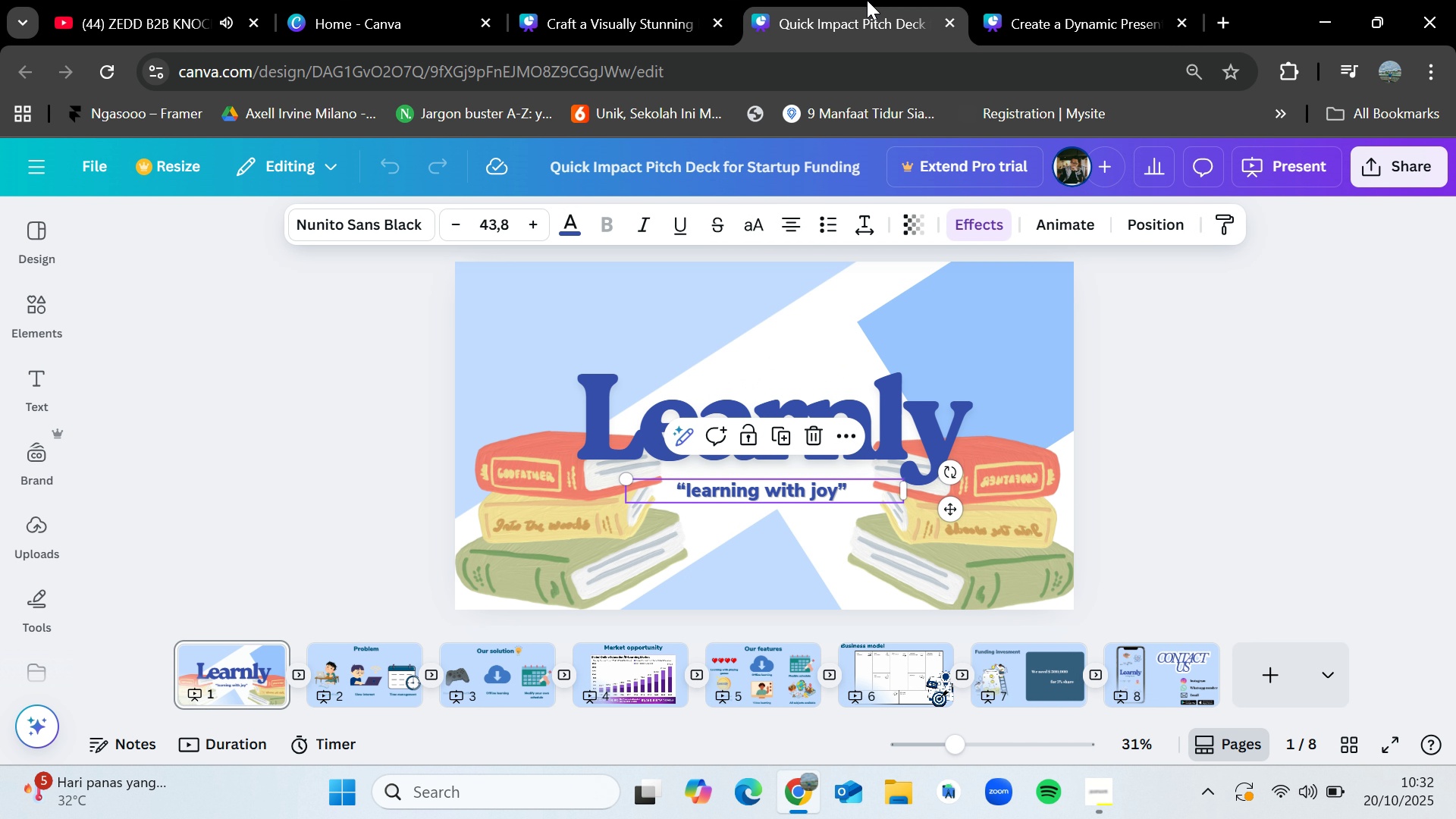 
left_click([867, 0])
 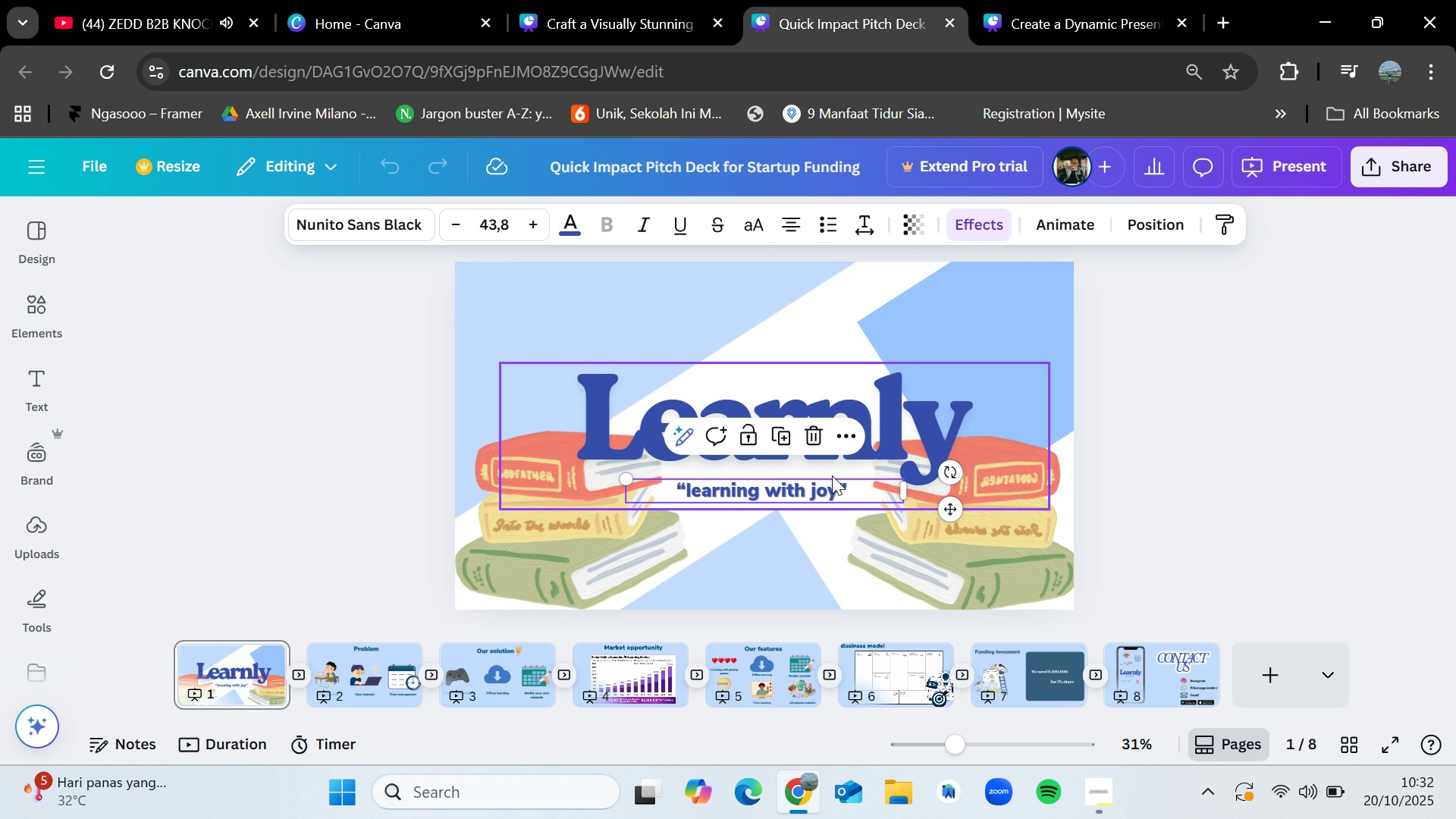 
key(Control+C)
 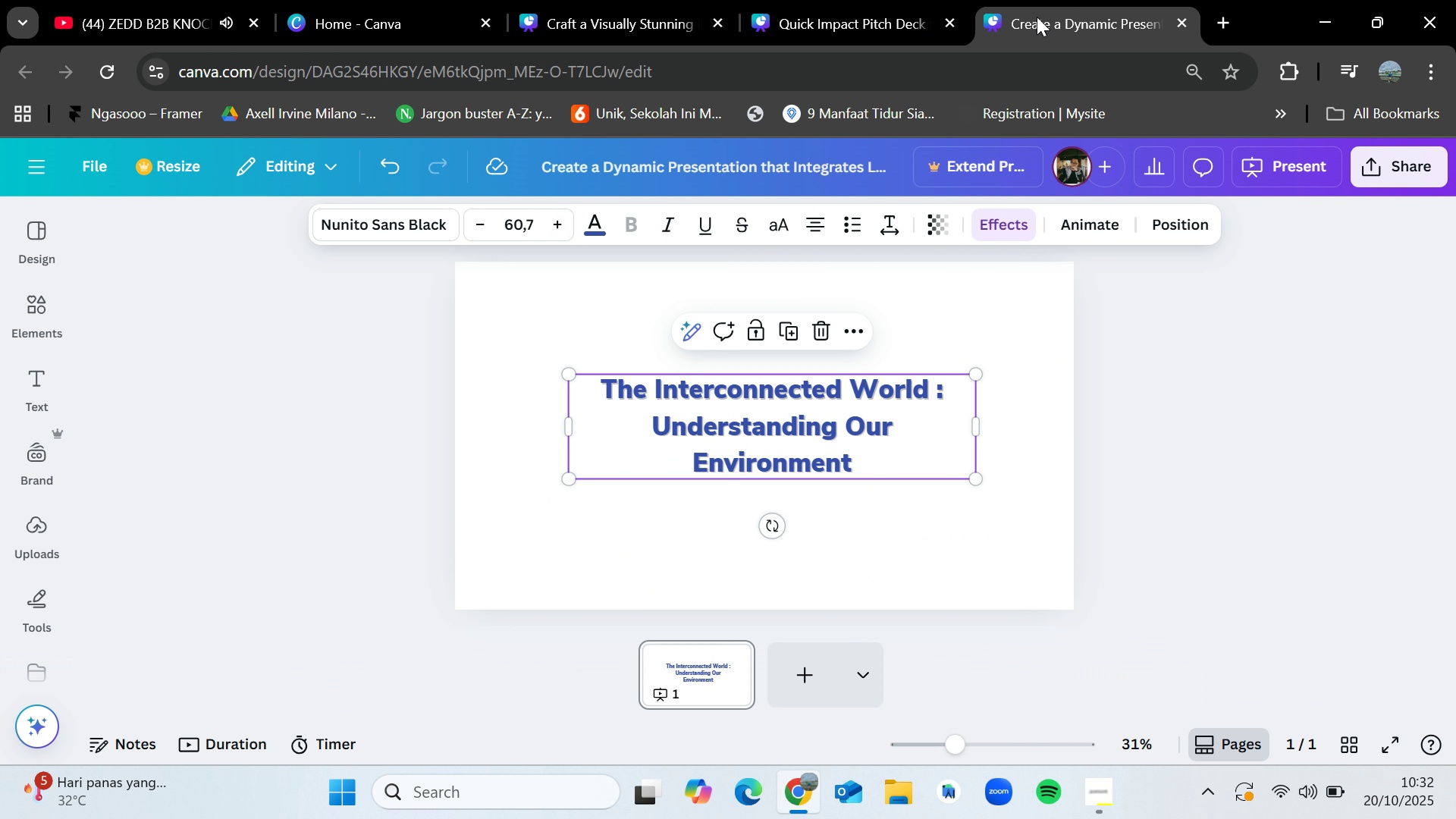 
left_click([1041, 0])
 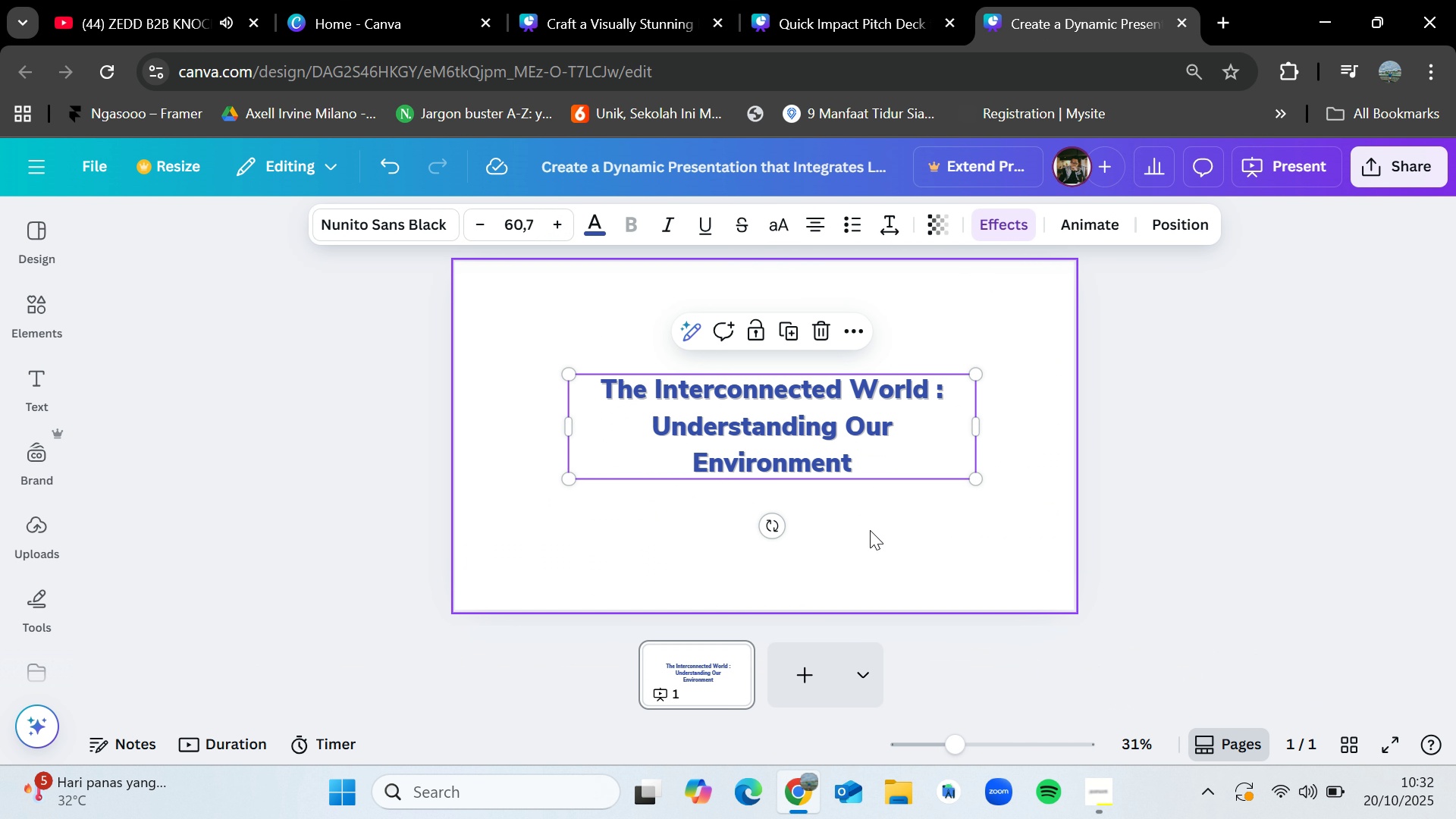 
key(Control+V)
 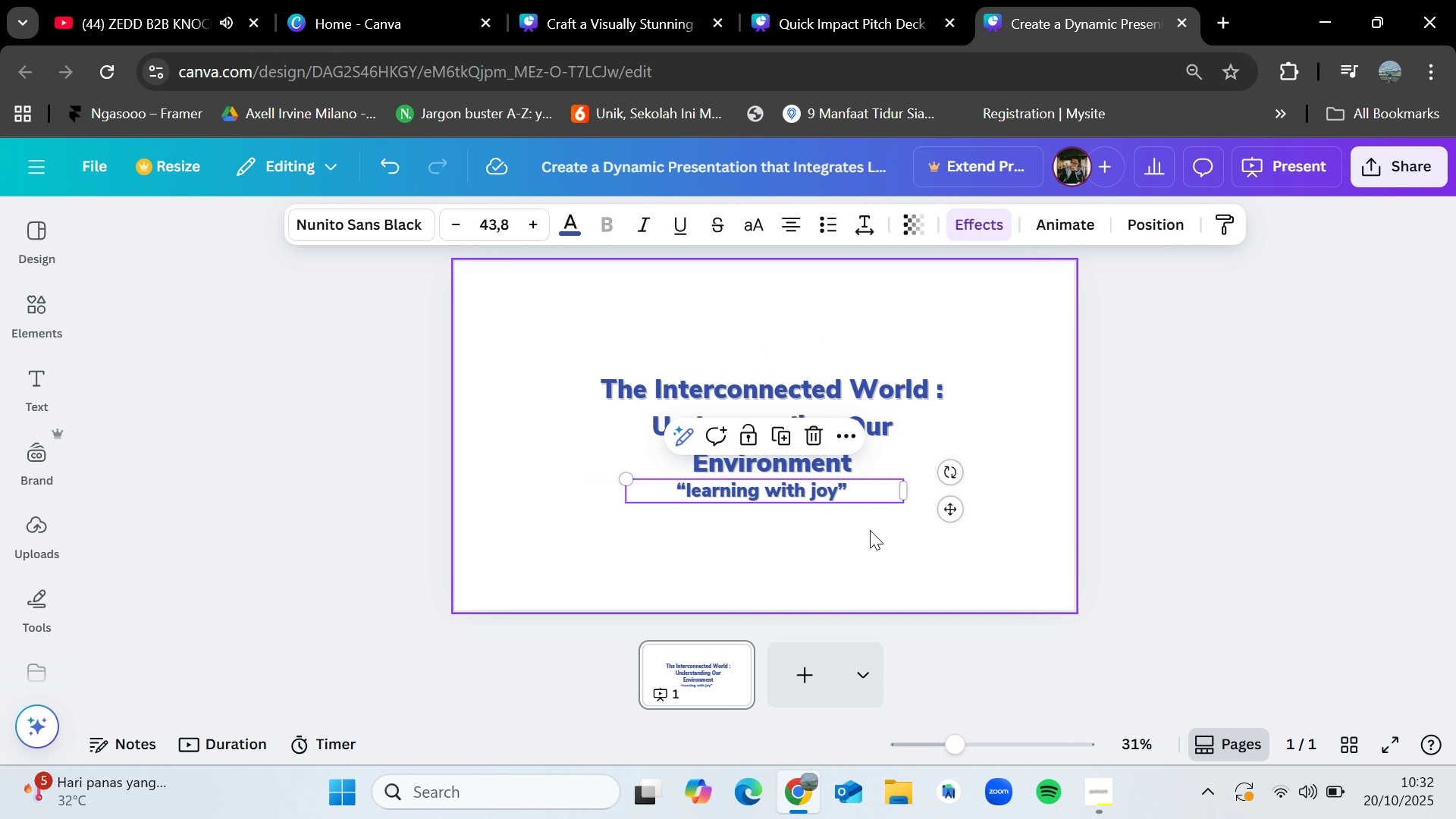 
wait(7.97)
 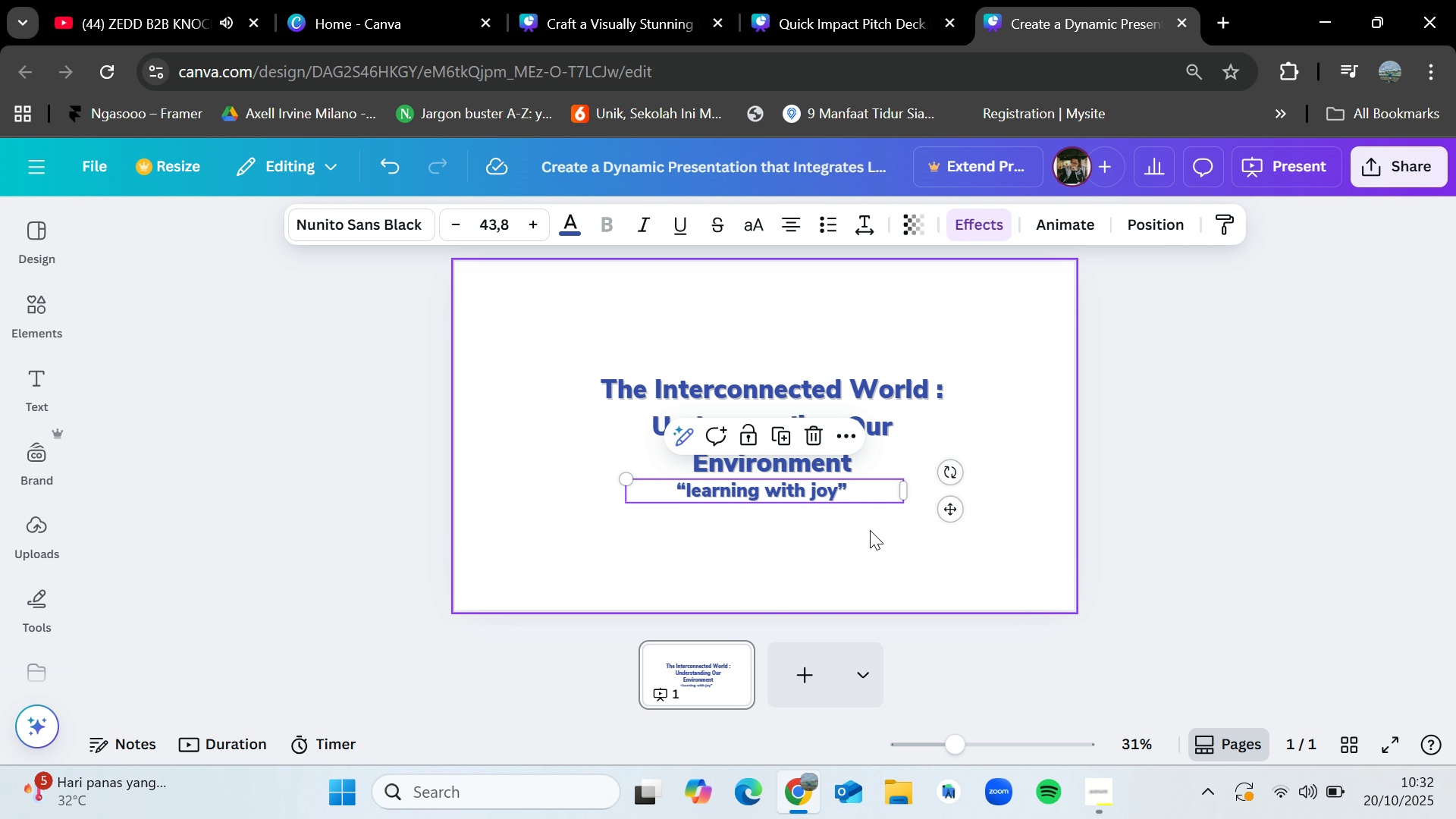 
left_click_drag(start_coordinate=[804, 485], to_coordinate=[804, 499])
 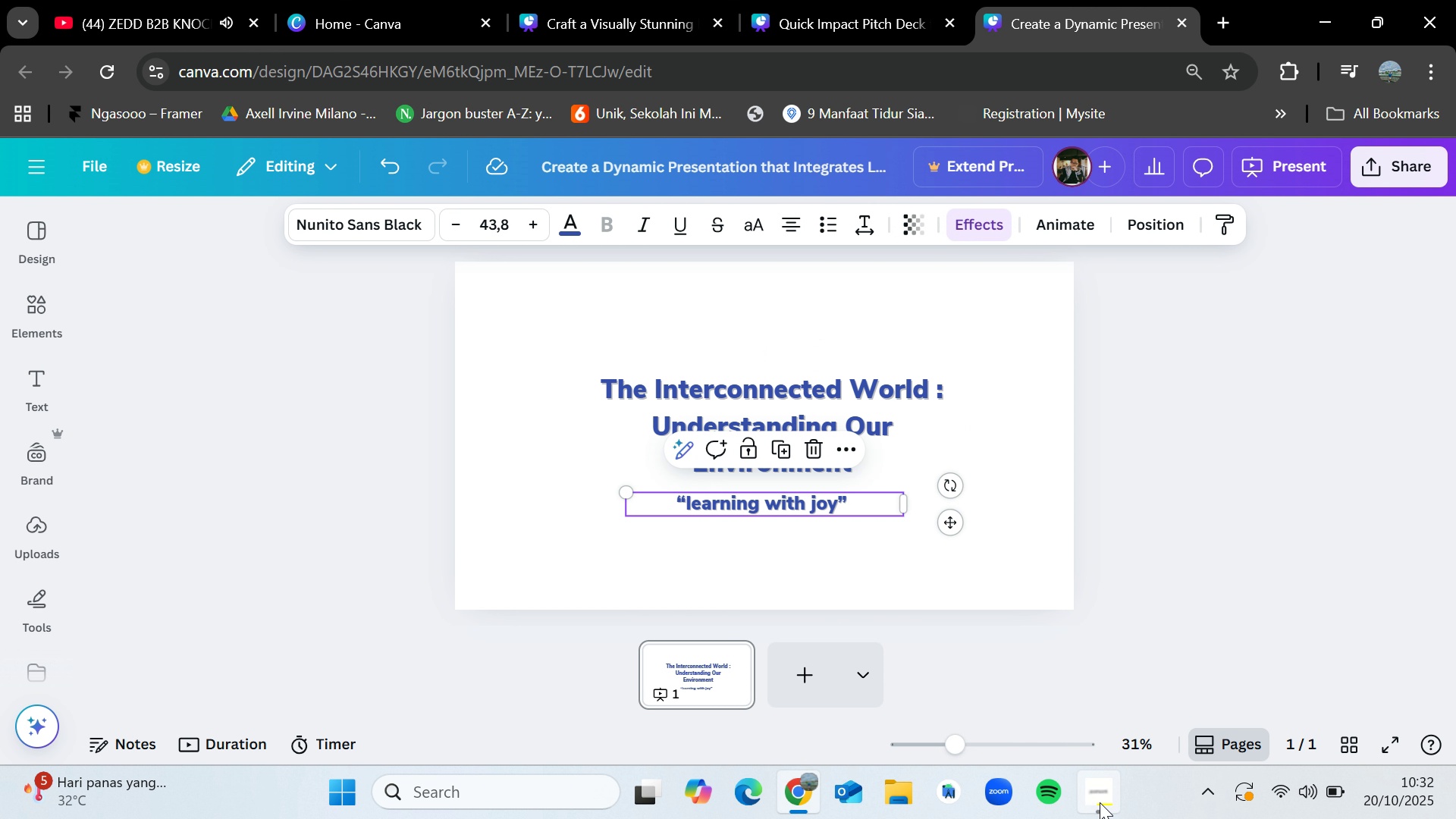 
left_click([1100, 803])